 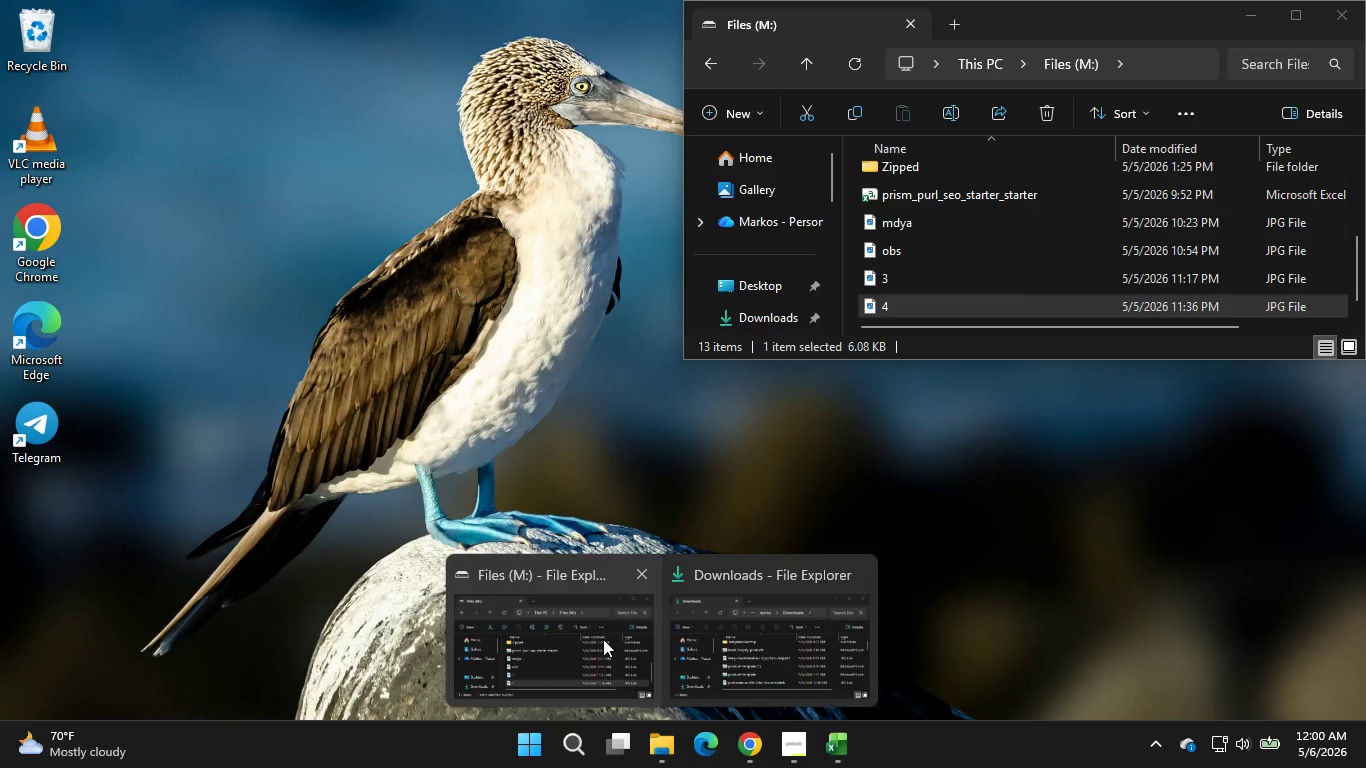 
scroll: coordinate [966, 236], scroll_direction: down, amount: 6.0
 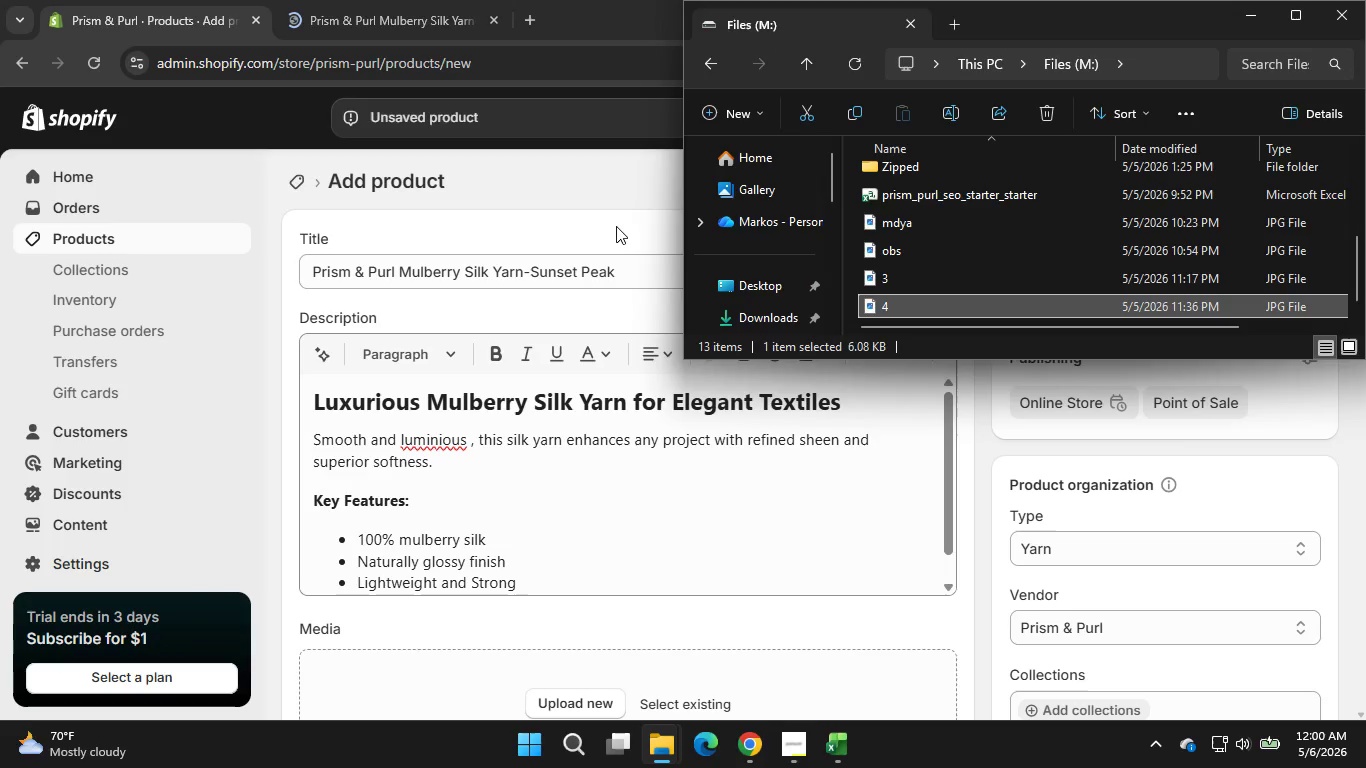 
left_click([616, 226])
 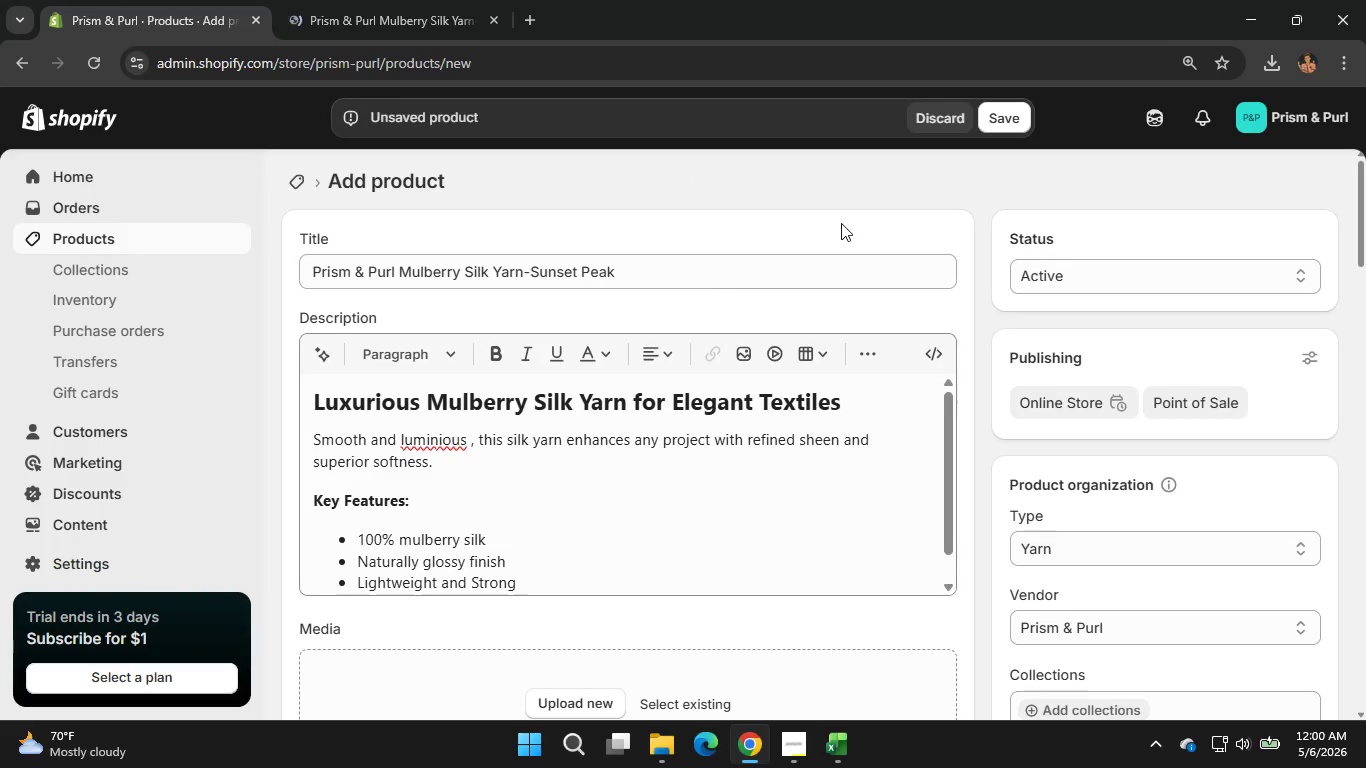 
wait(10.23)
 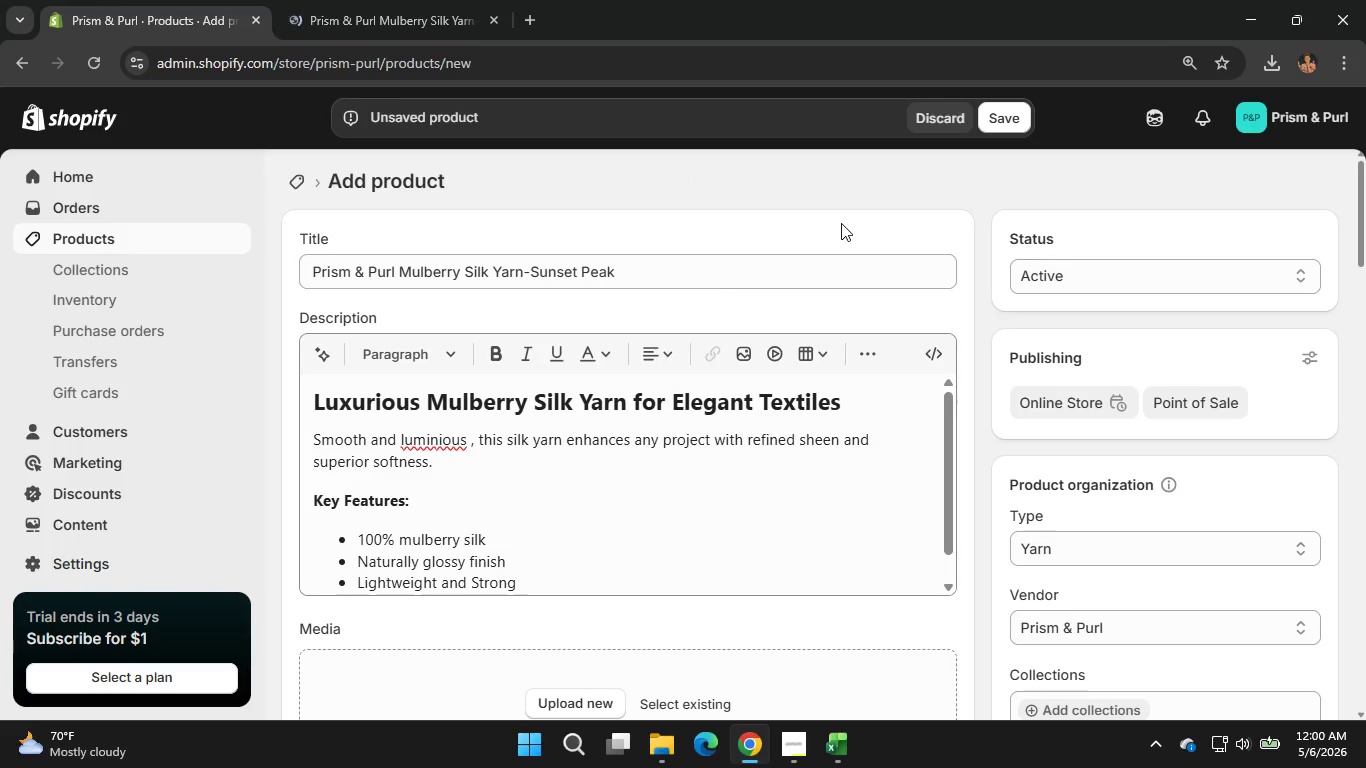 
scroll: coordinate [815, 195], scroll_direction: down, amount: 5.0
 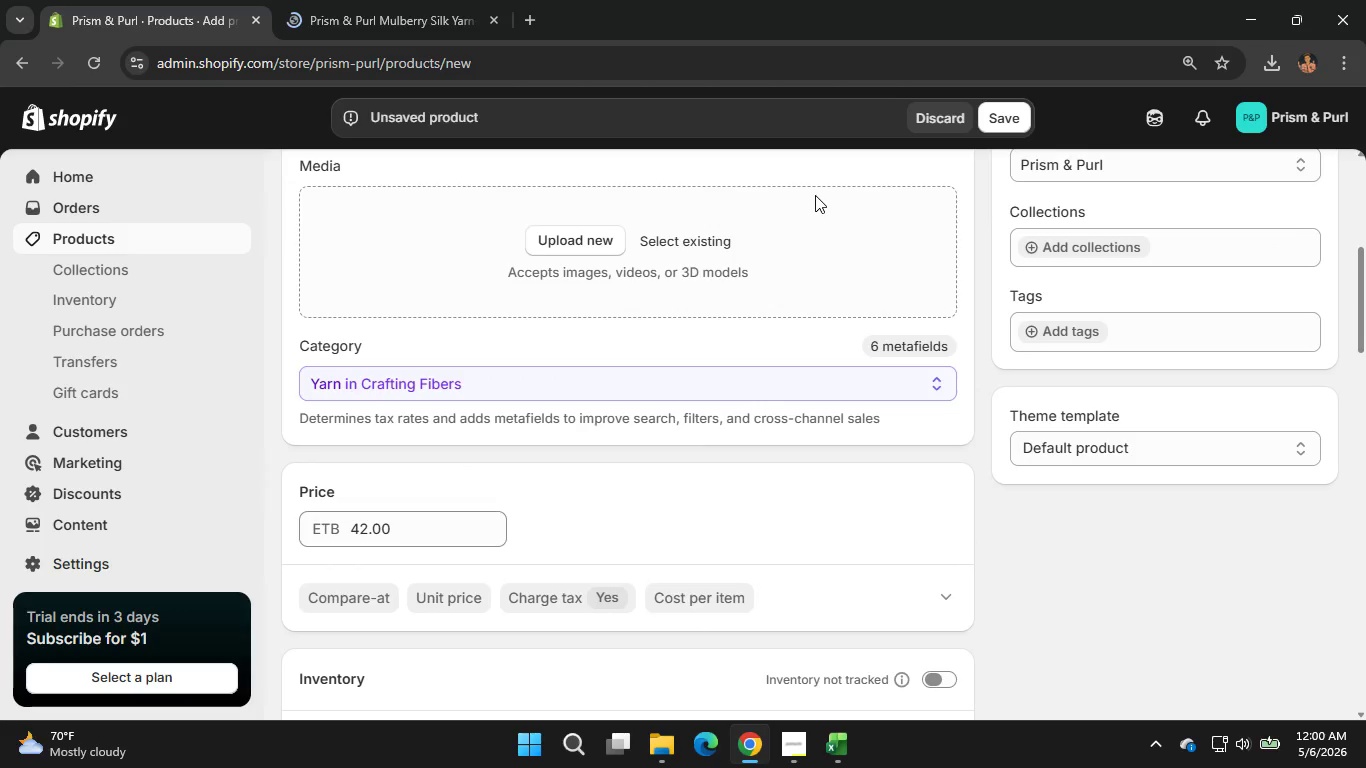 
scroll: coordinate [815, 195], scroll_direction: none, amount: 0.0
 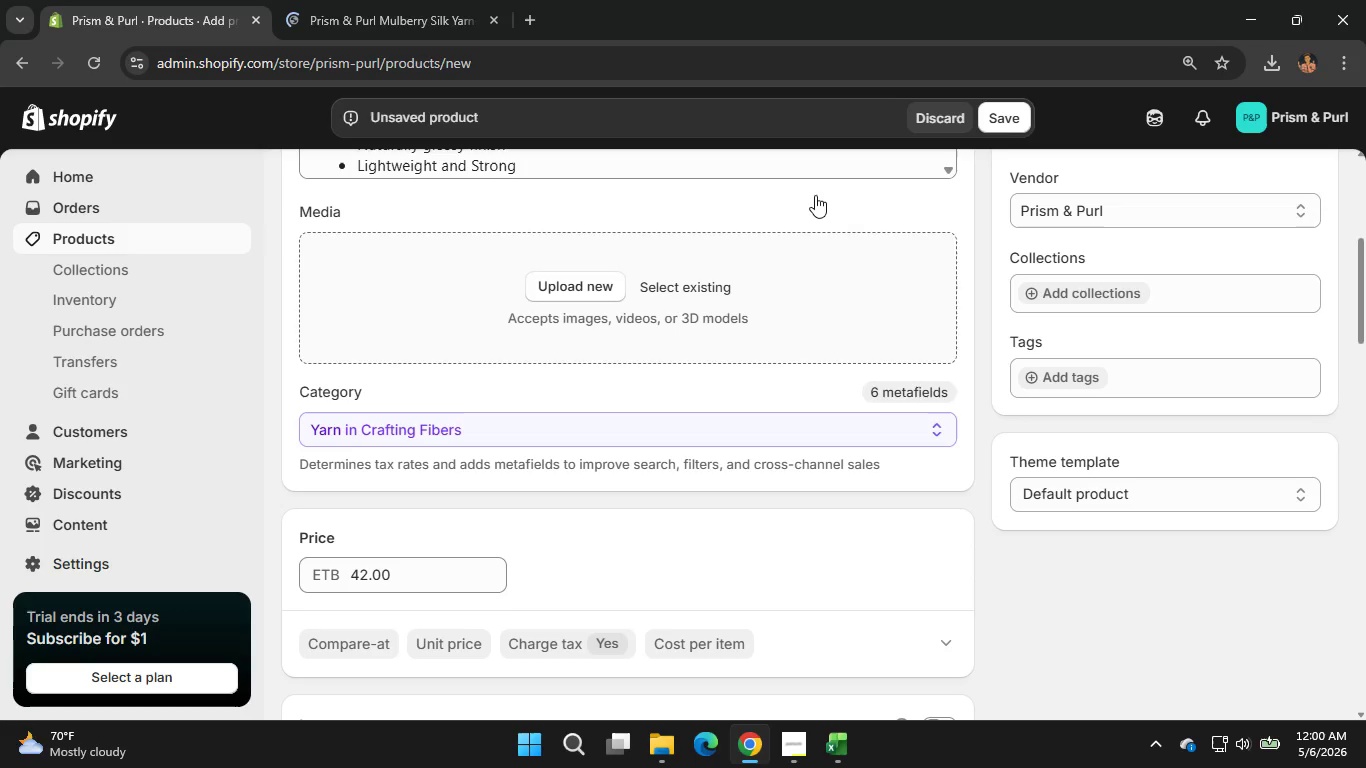 
left_click([1085, 289])
 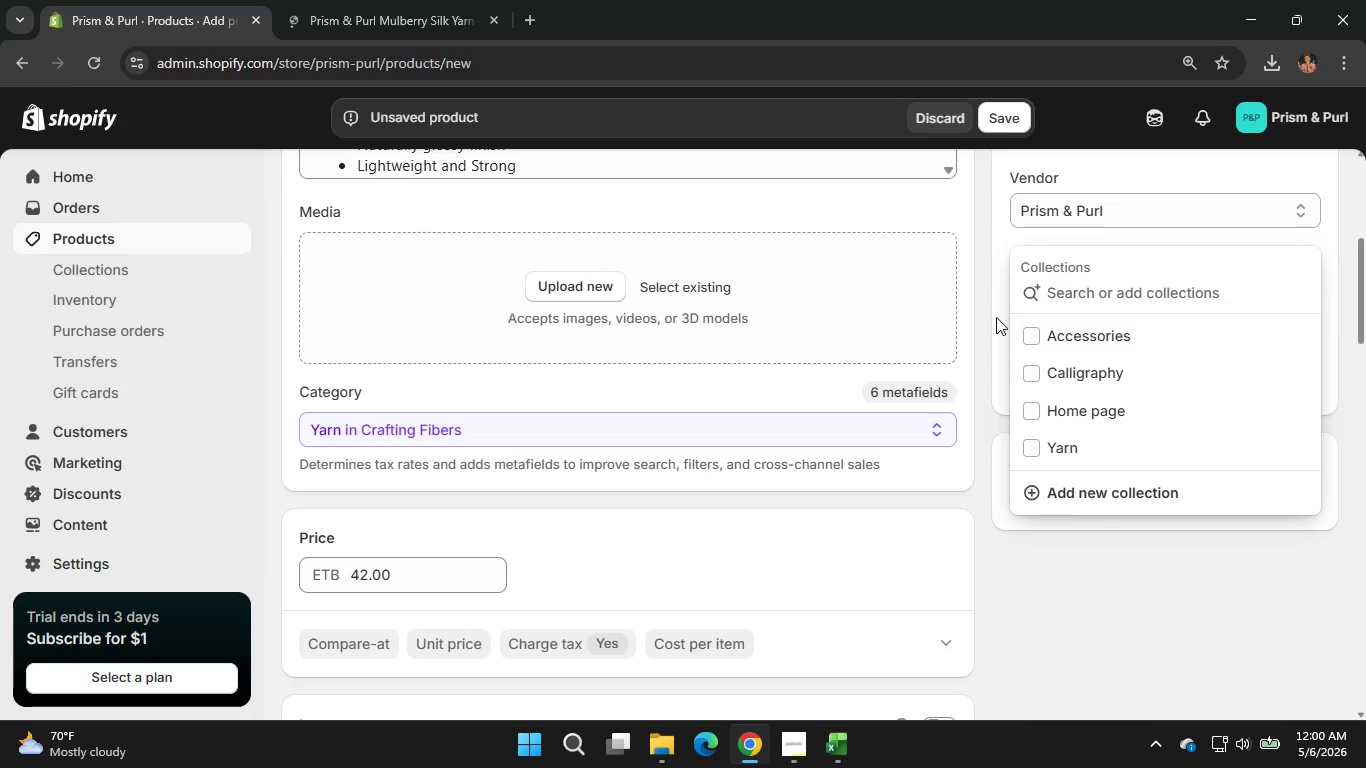 
scroll: coordinate [847, 277], scroll_direction: up, amount: 6.0
 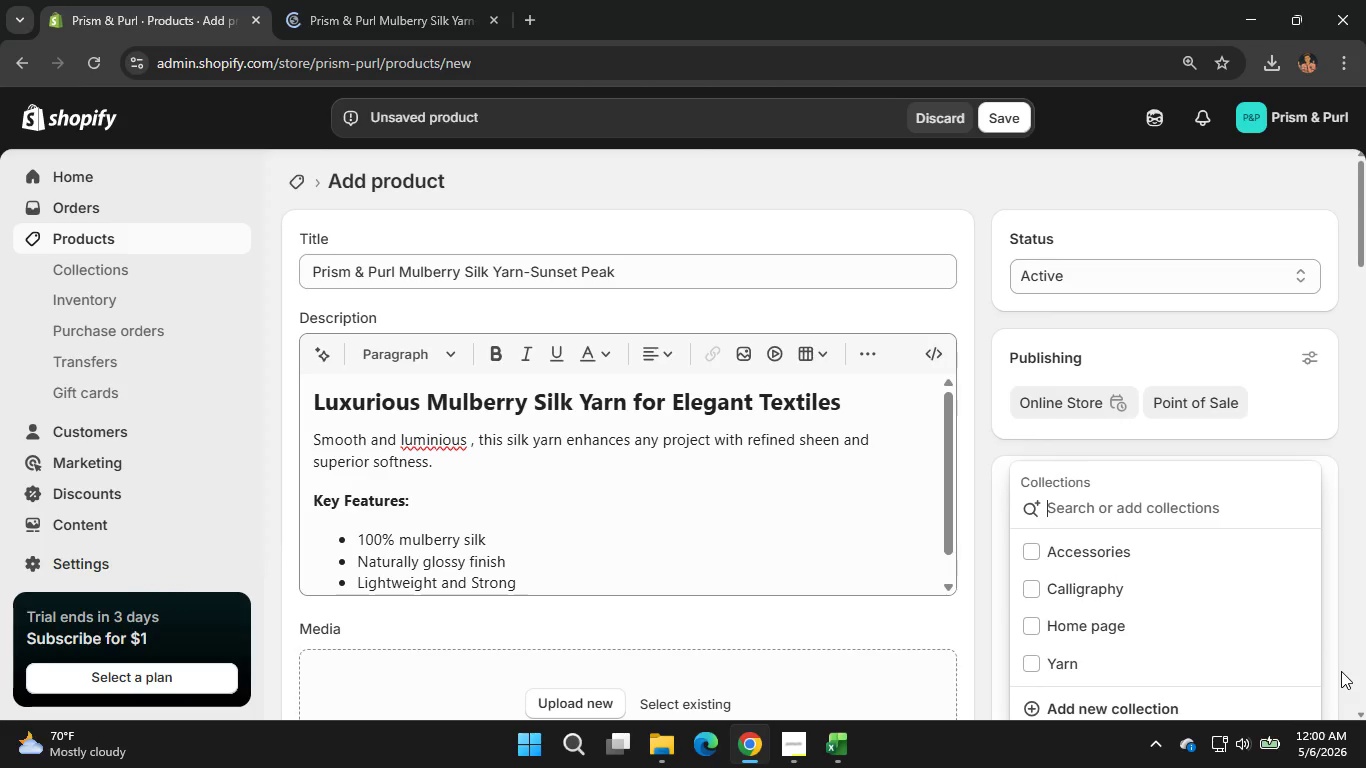 
left_click([1035, 656])
 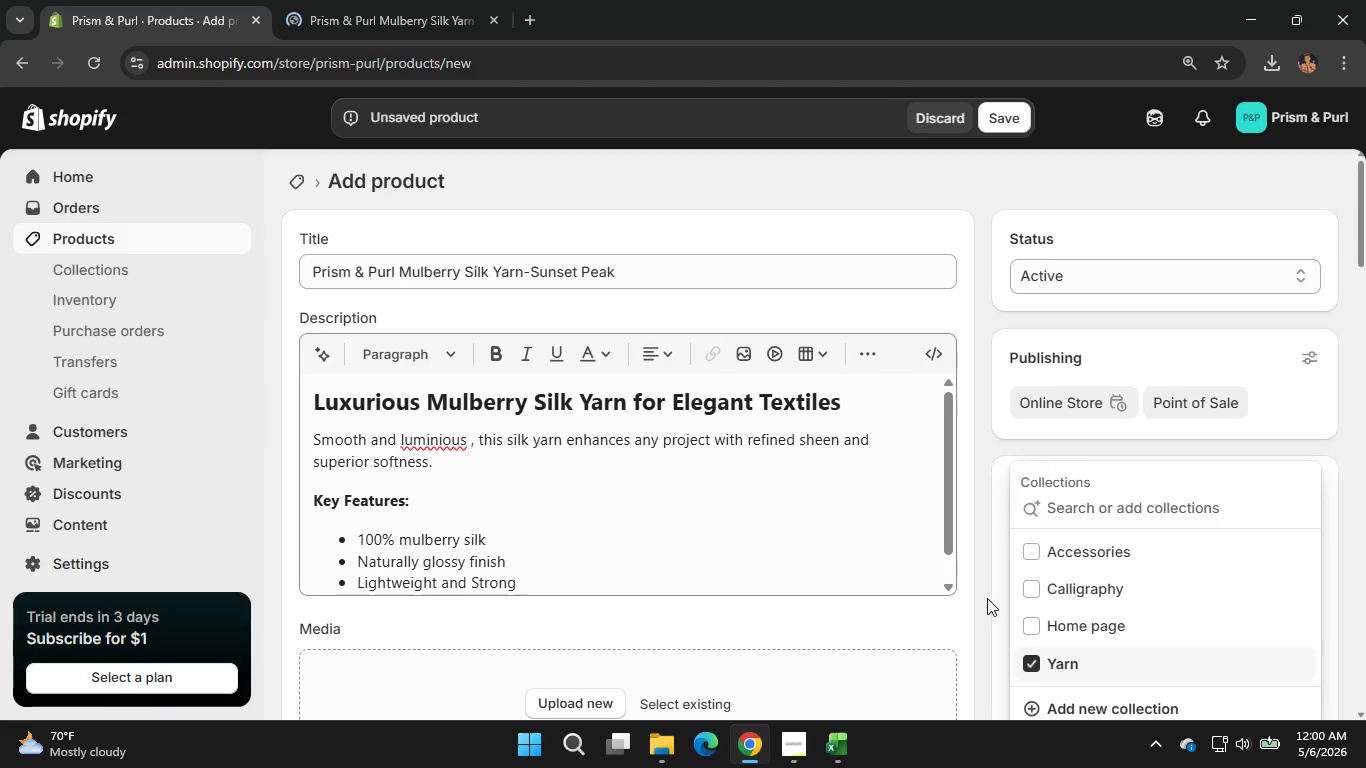 
left_click([987, 598])
 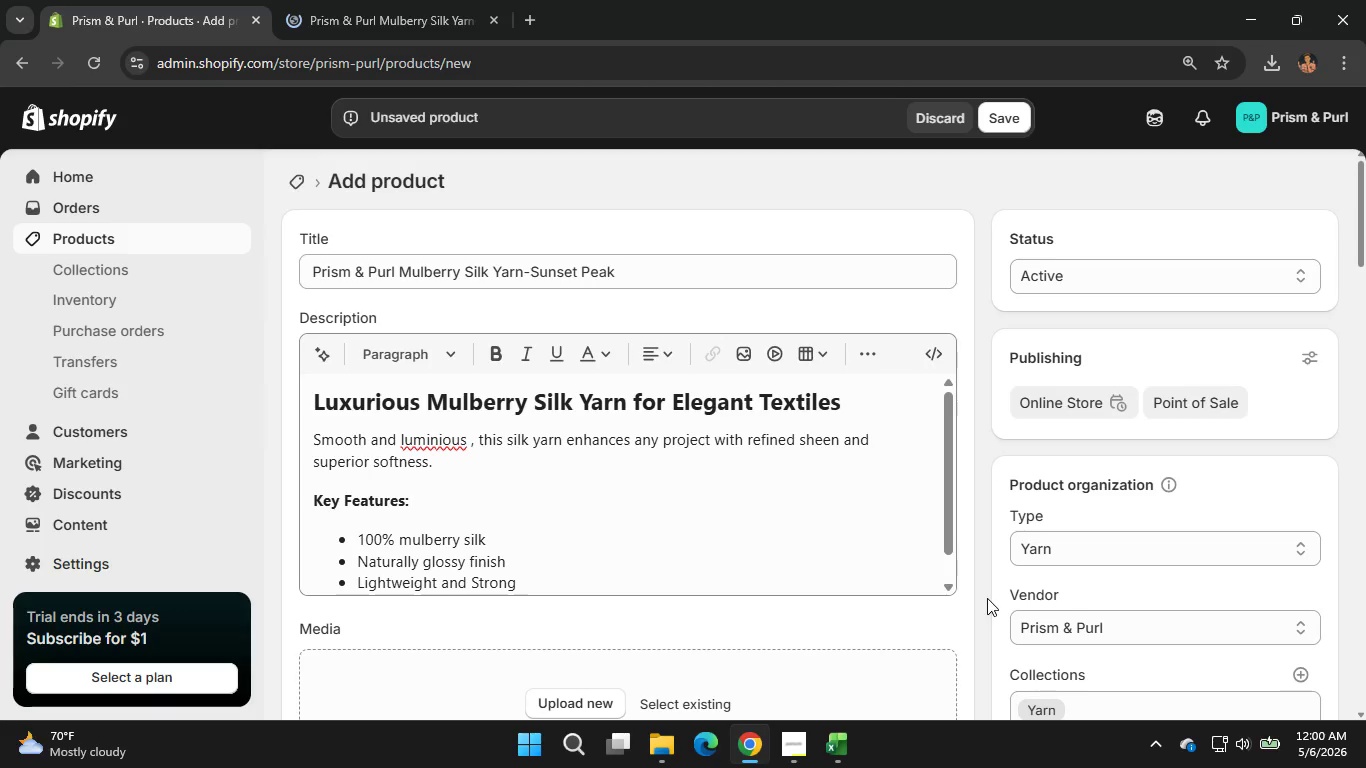 
left_click([987, 598])
 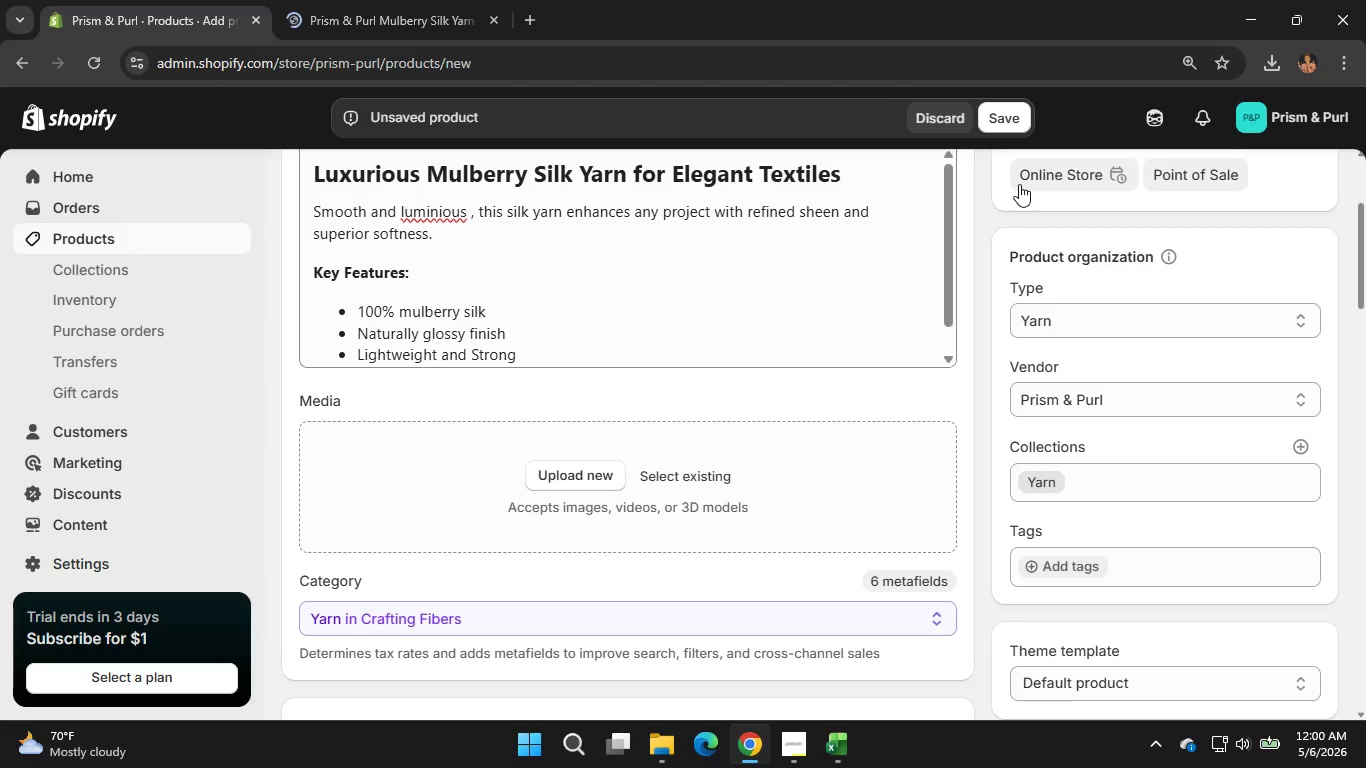 
scroll: coordinate [987, 598], scroll_direction: down, amount: 1.0
 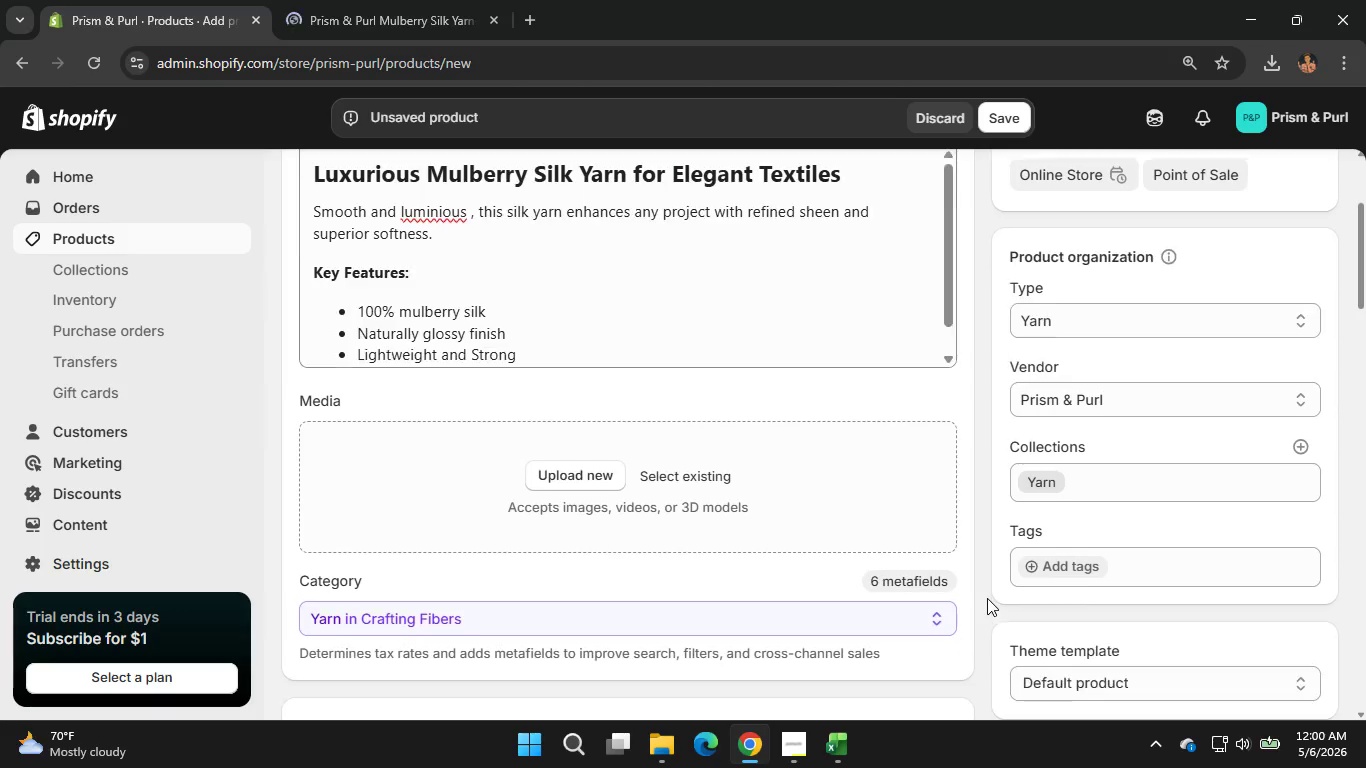 
left_click([1013, 121])
 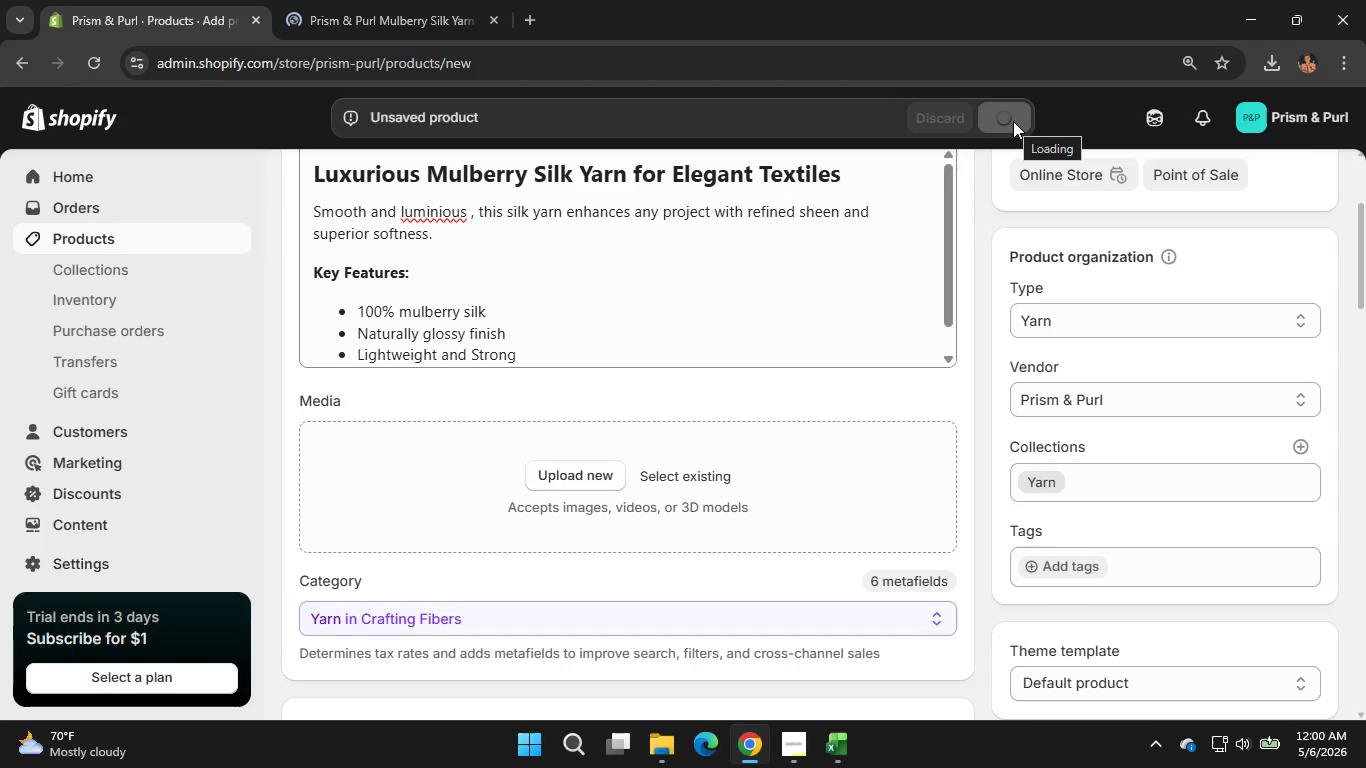 
wait(14.53)
 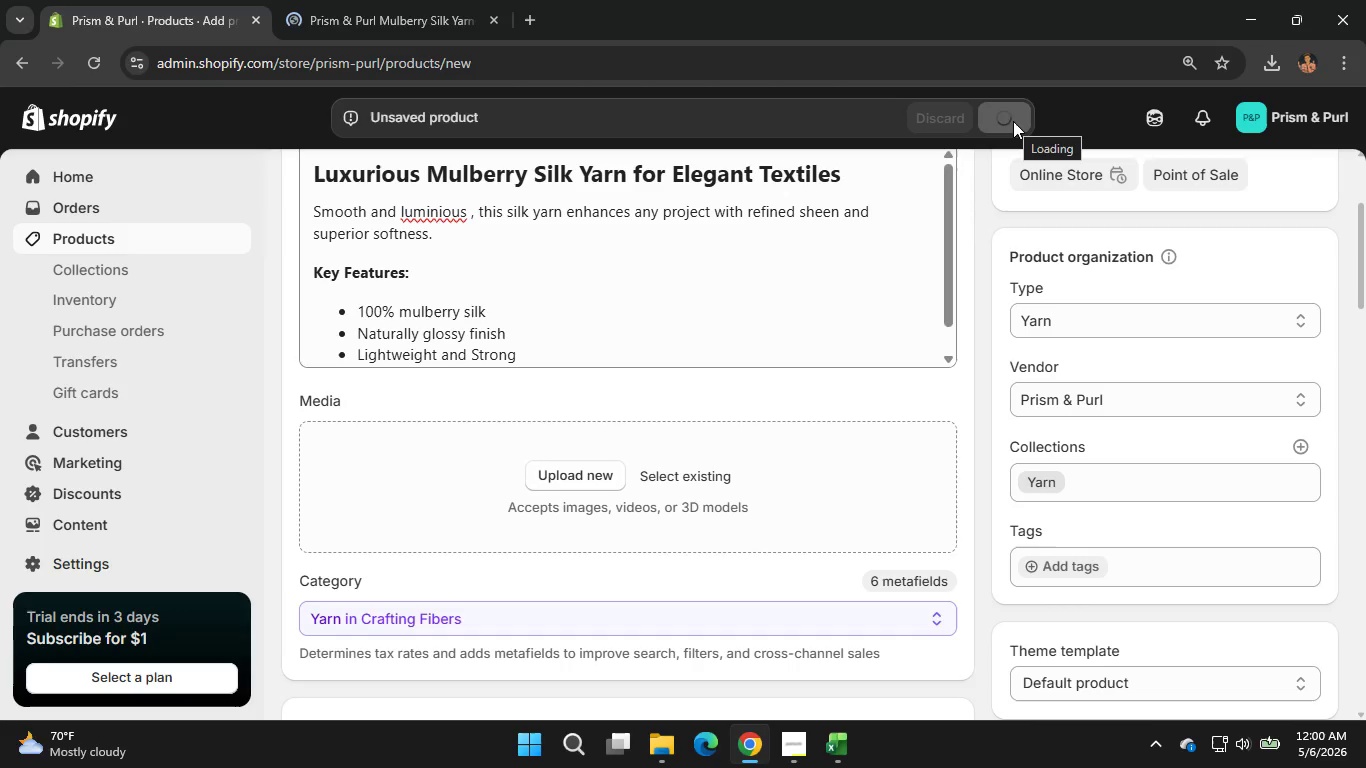 
scroll: coordinate [521, 262], scroll_direction: up, amount: 2.0
 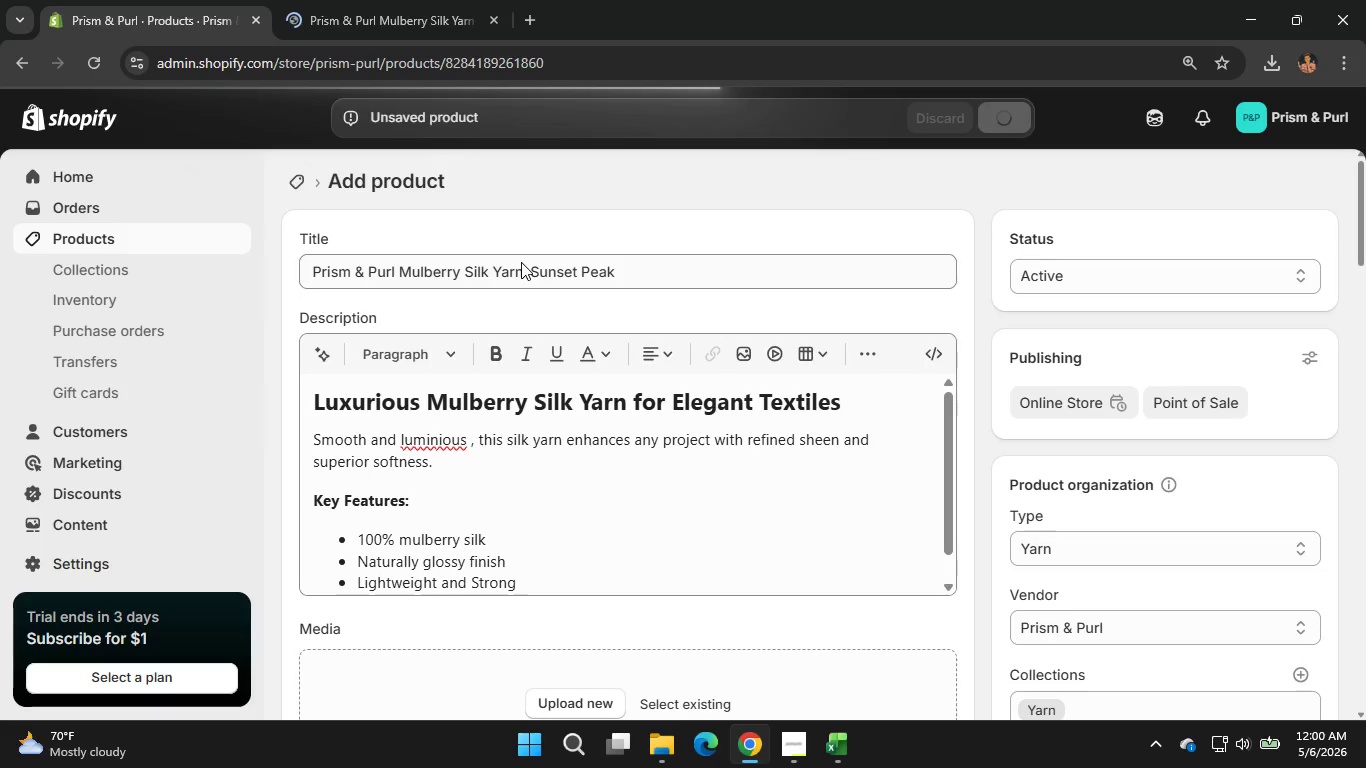 
wait(8.63)
 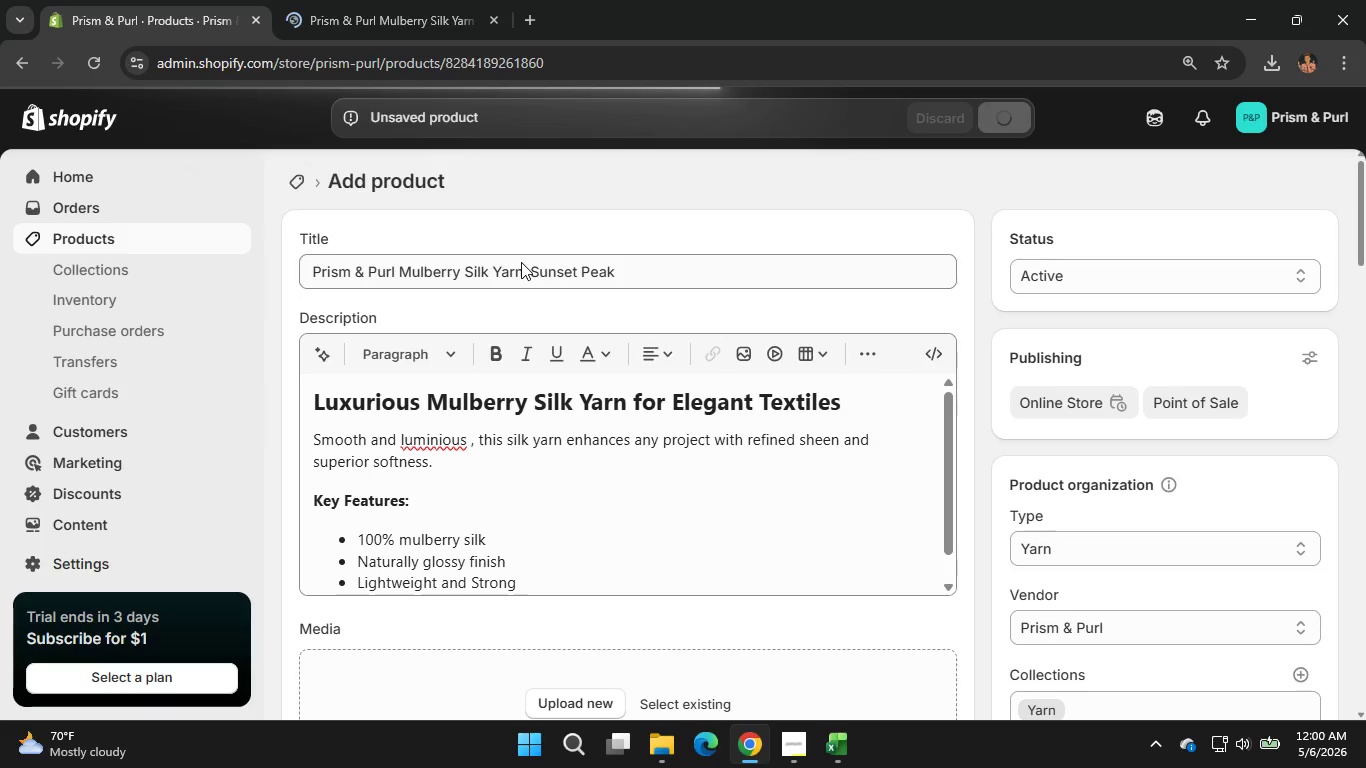 
mouse_move([917, 246])
 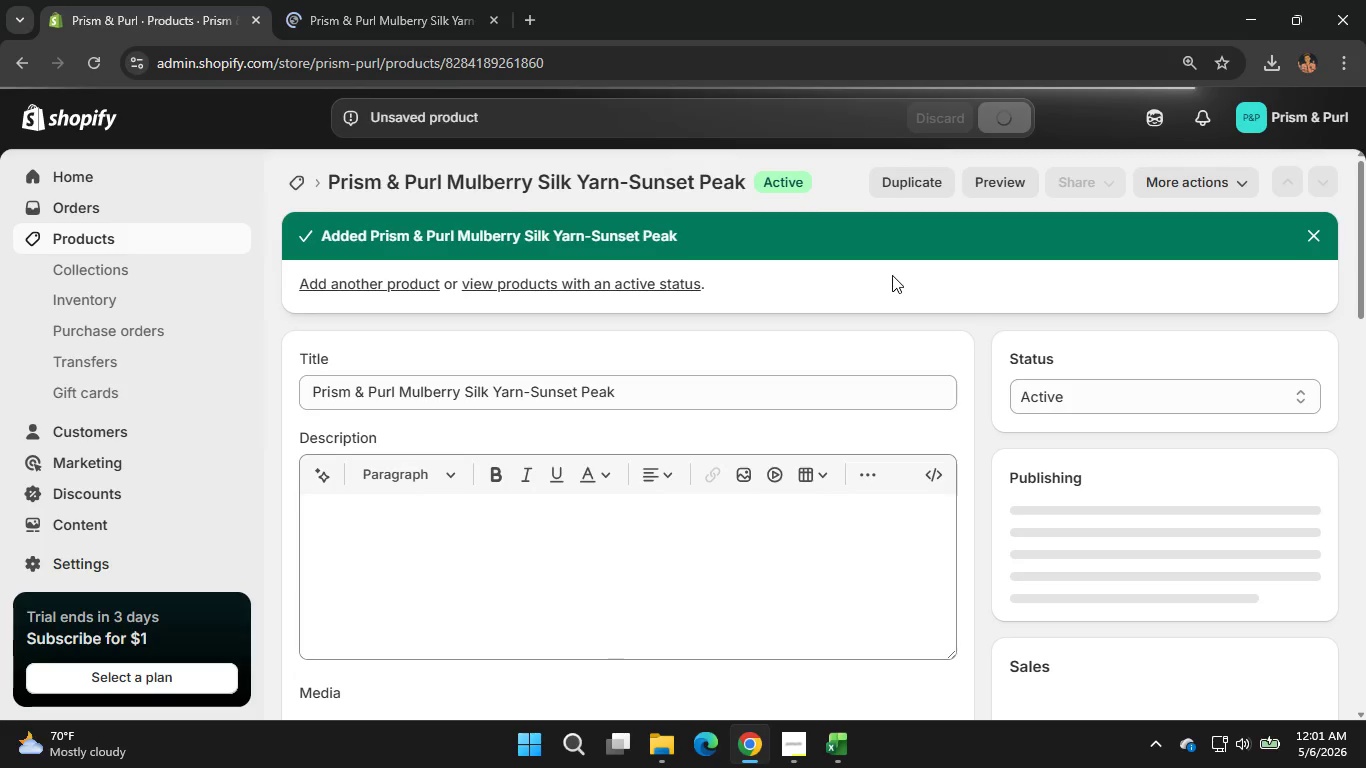 
left_click([792, 744])